 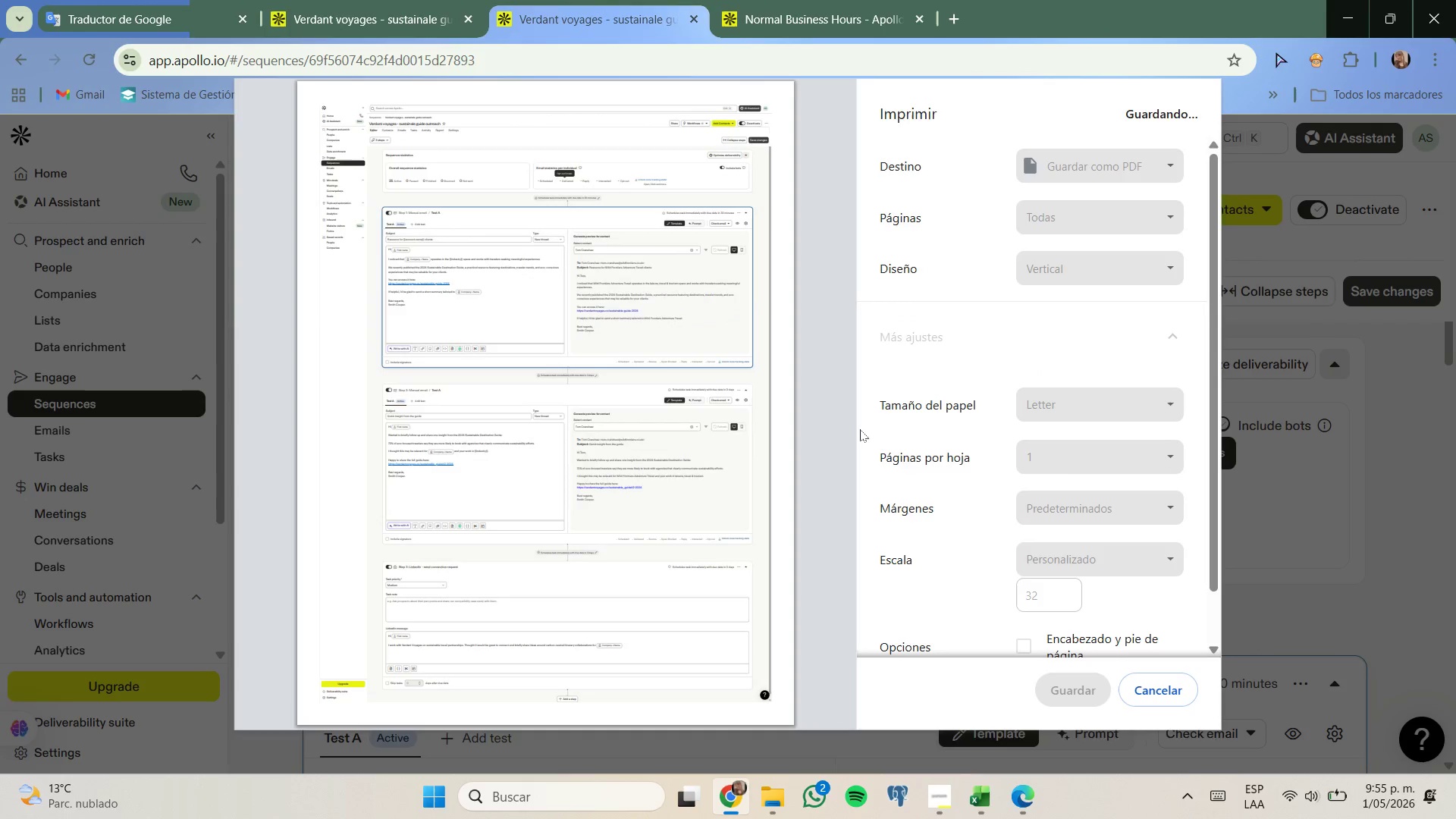 
left_click([185, 5])
 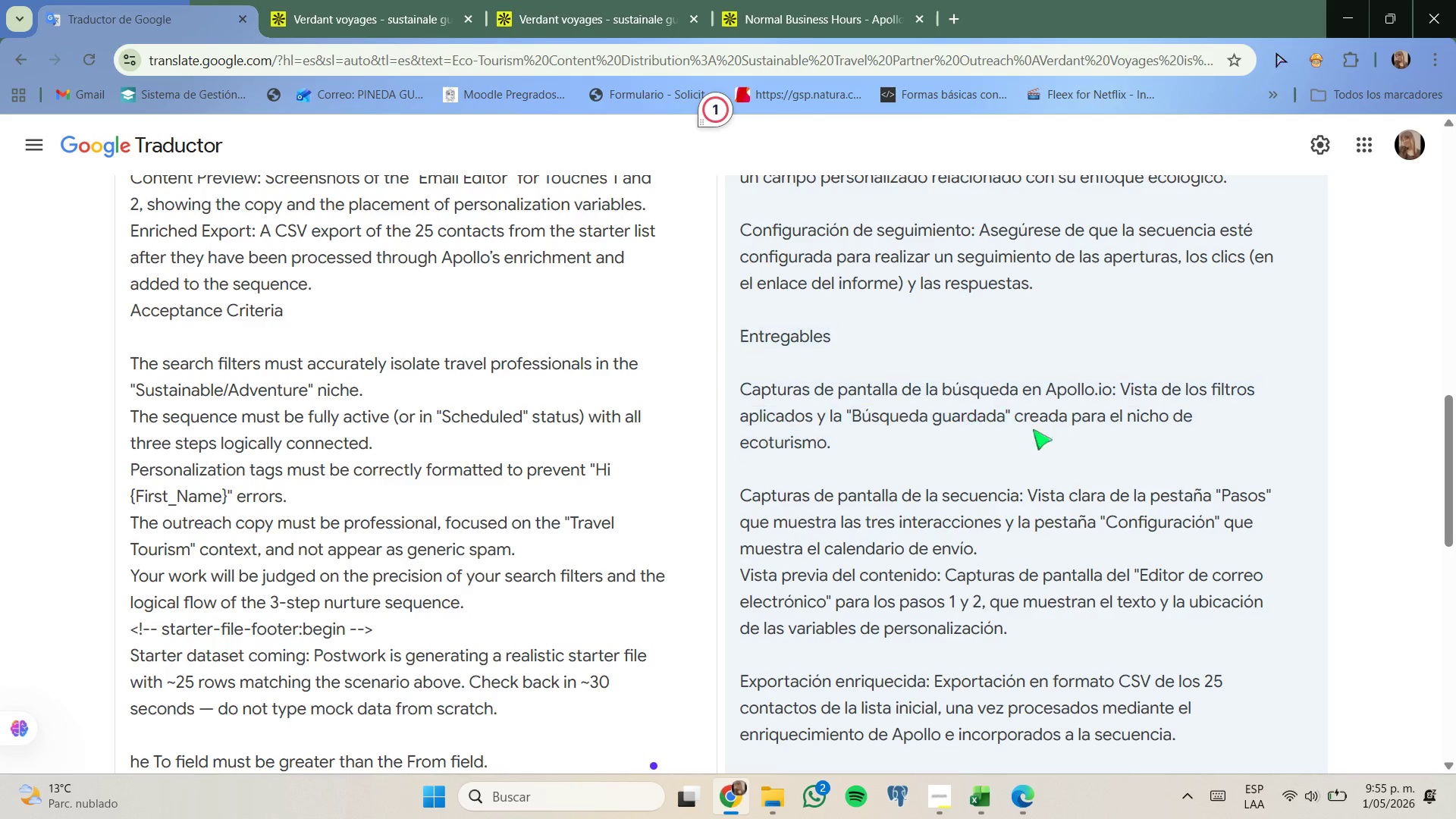 
wait(20.45)
 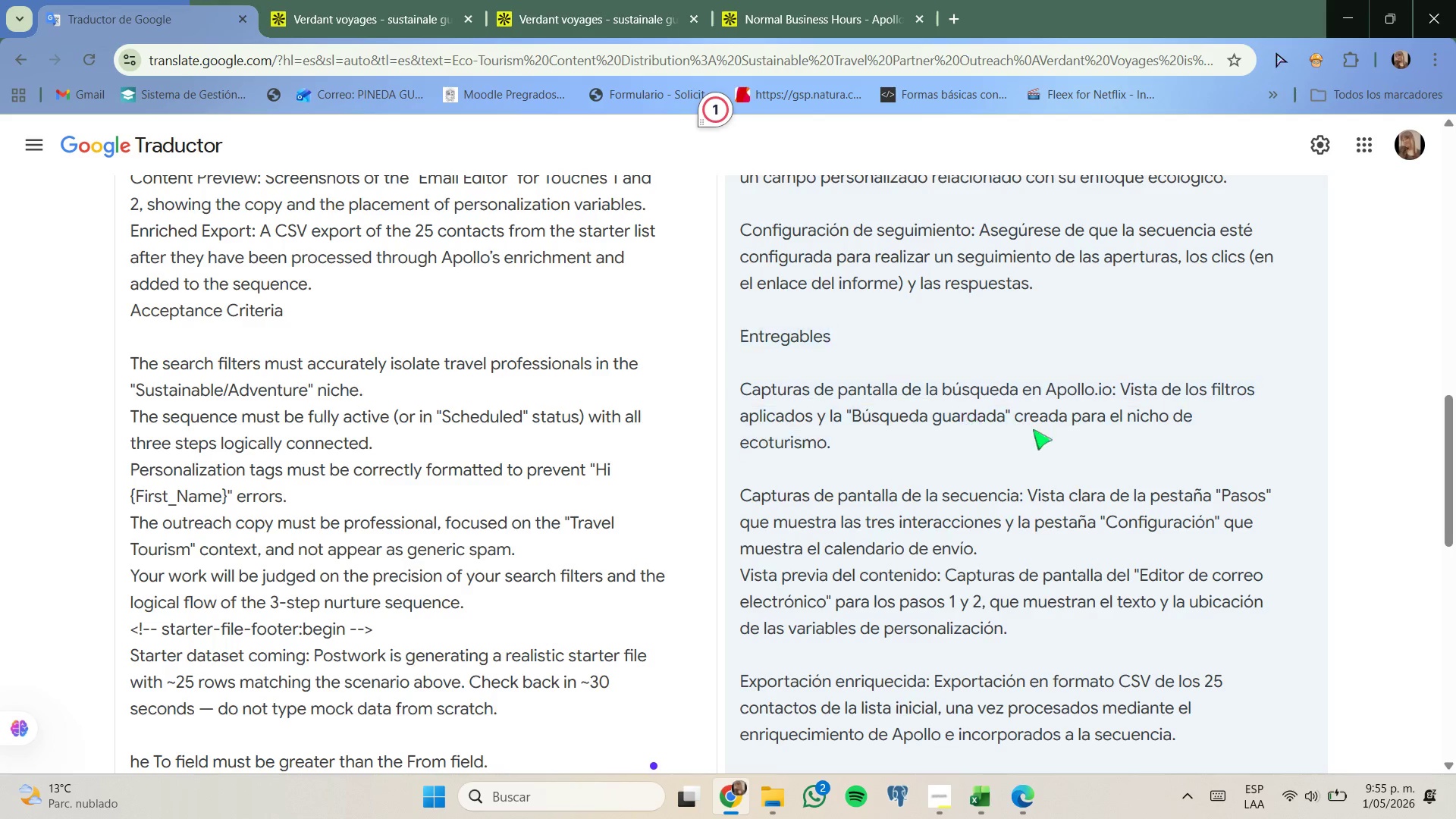 
left_click([591, 0])
 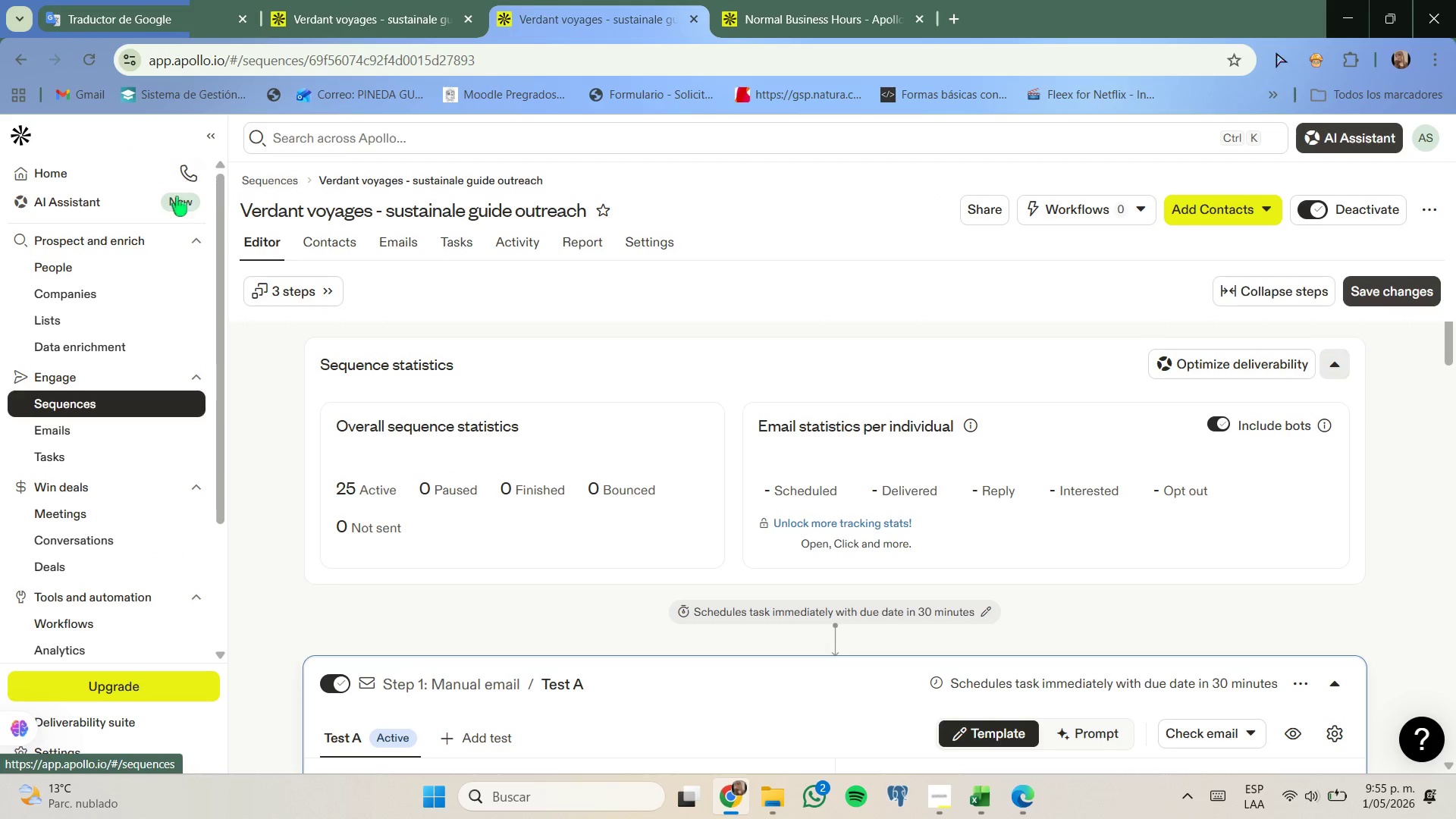 
left_click([102, 271])
 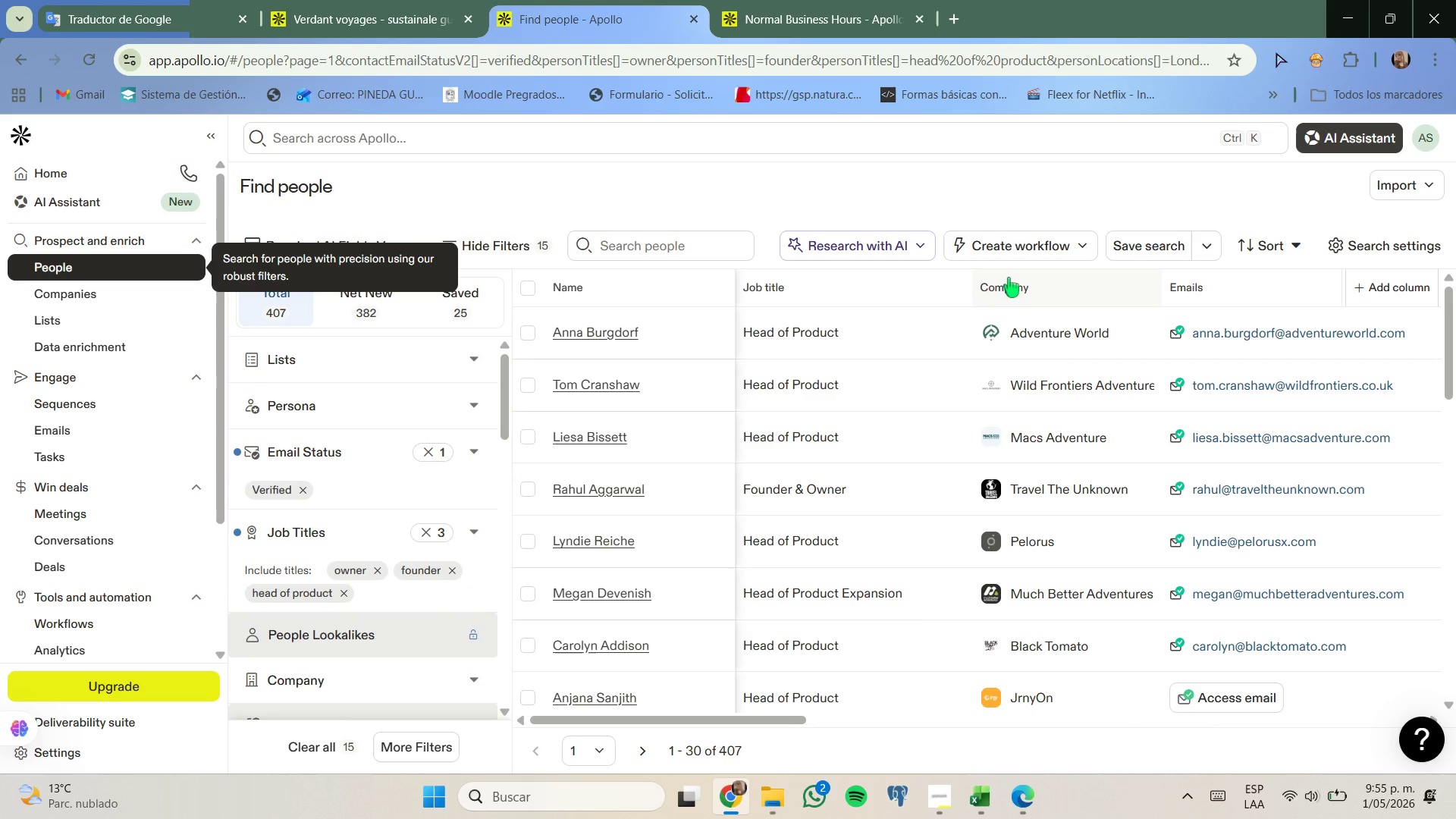 
wait(5.61)
 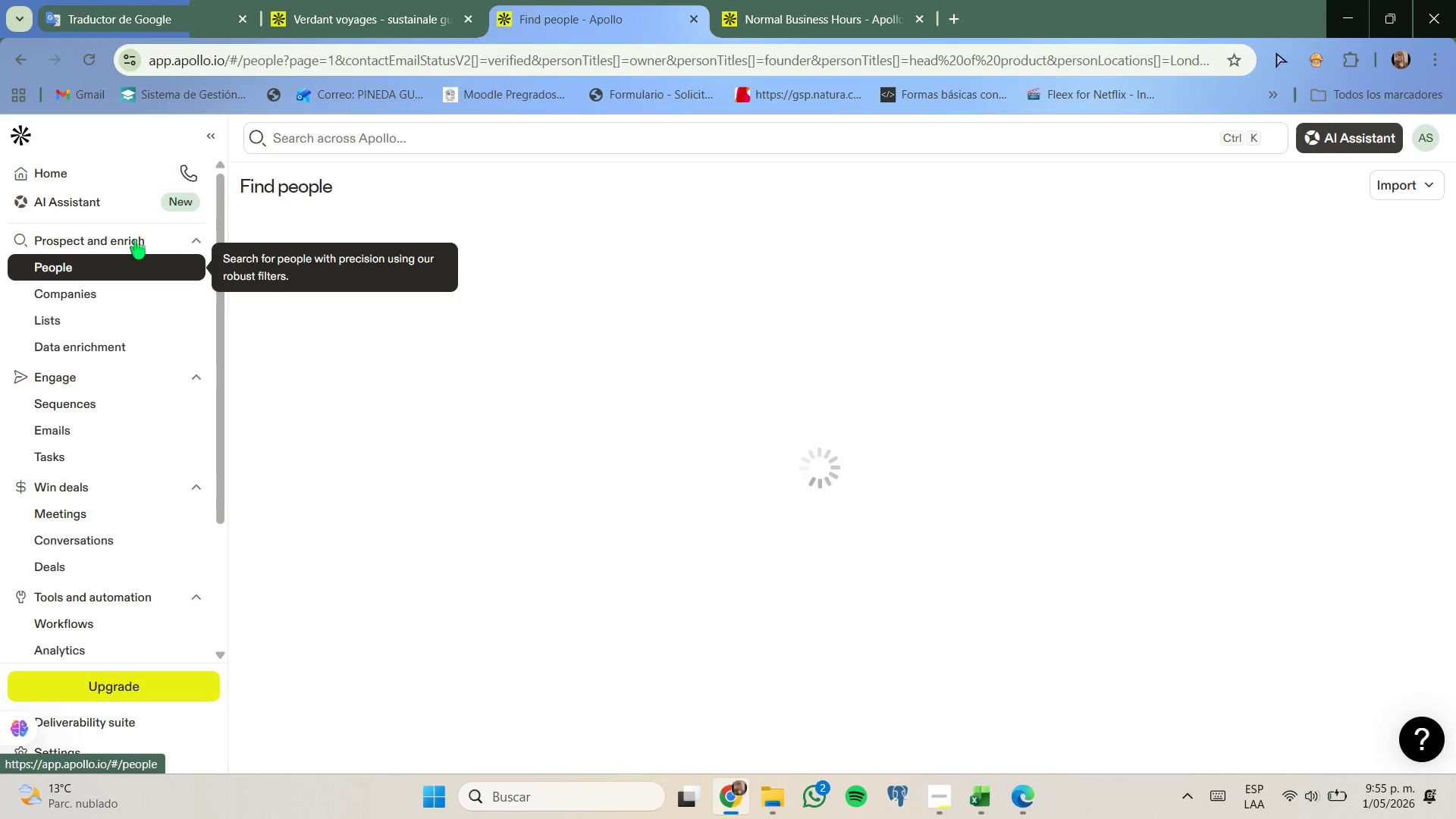 
left_click([1200, 245])
 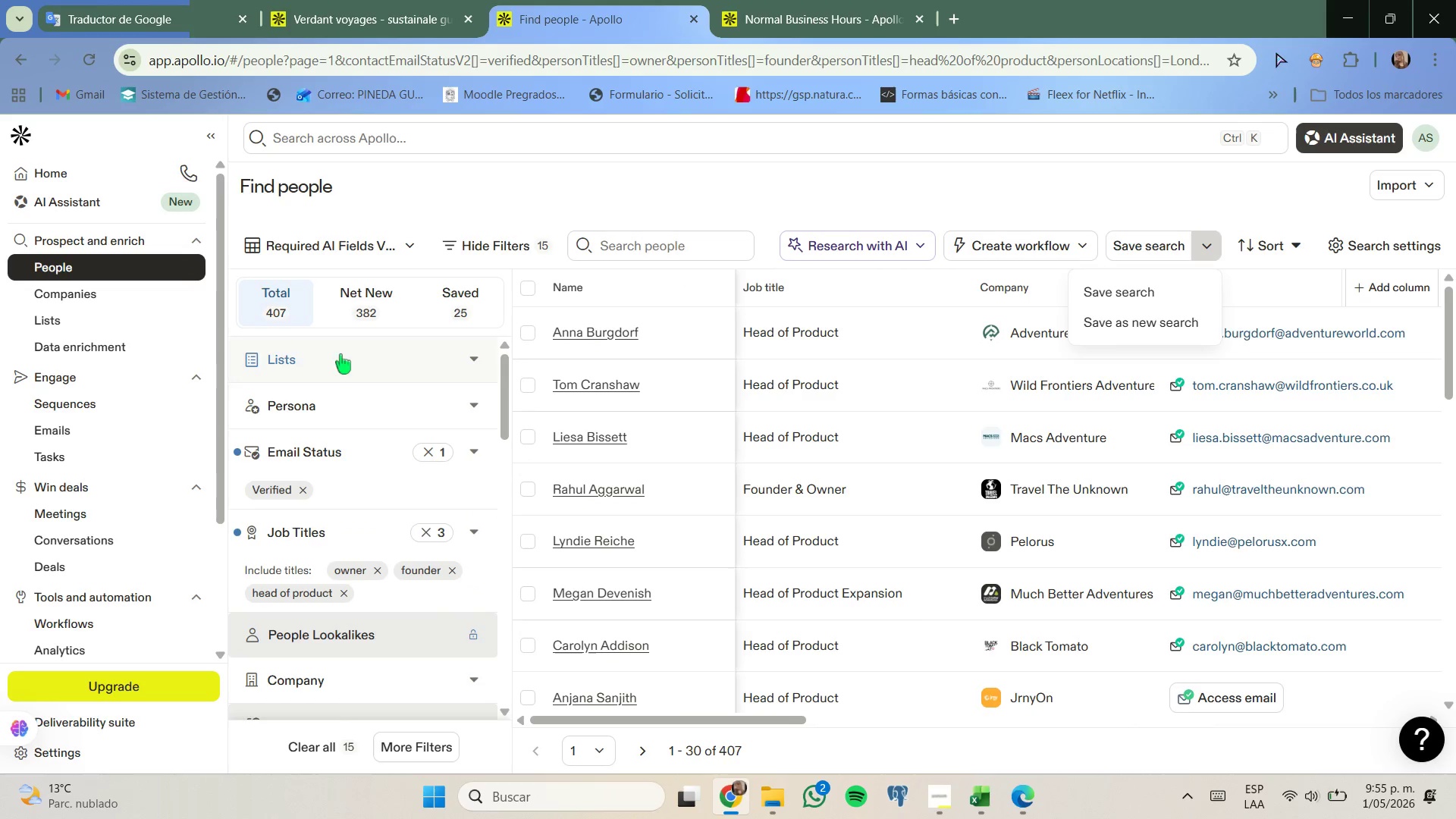 
mouse_move([156, 425])
 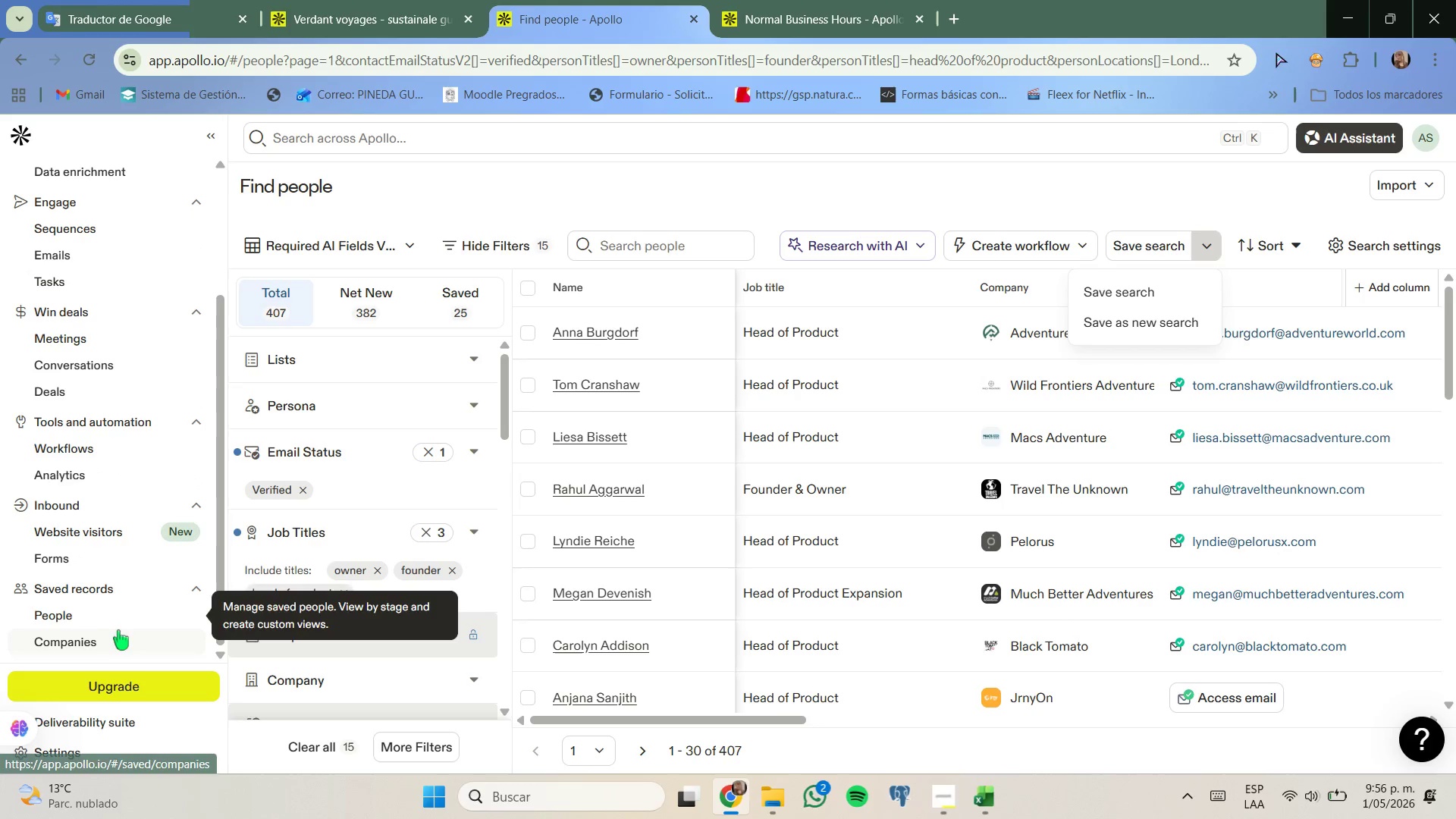 
mouse_move([155, 583])
 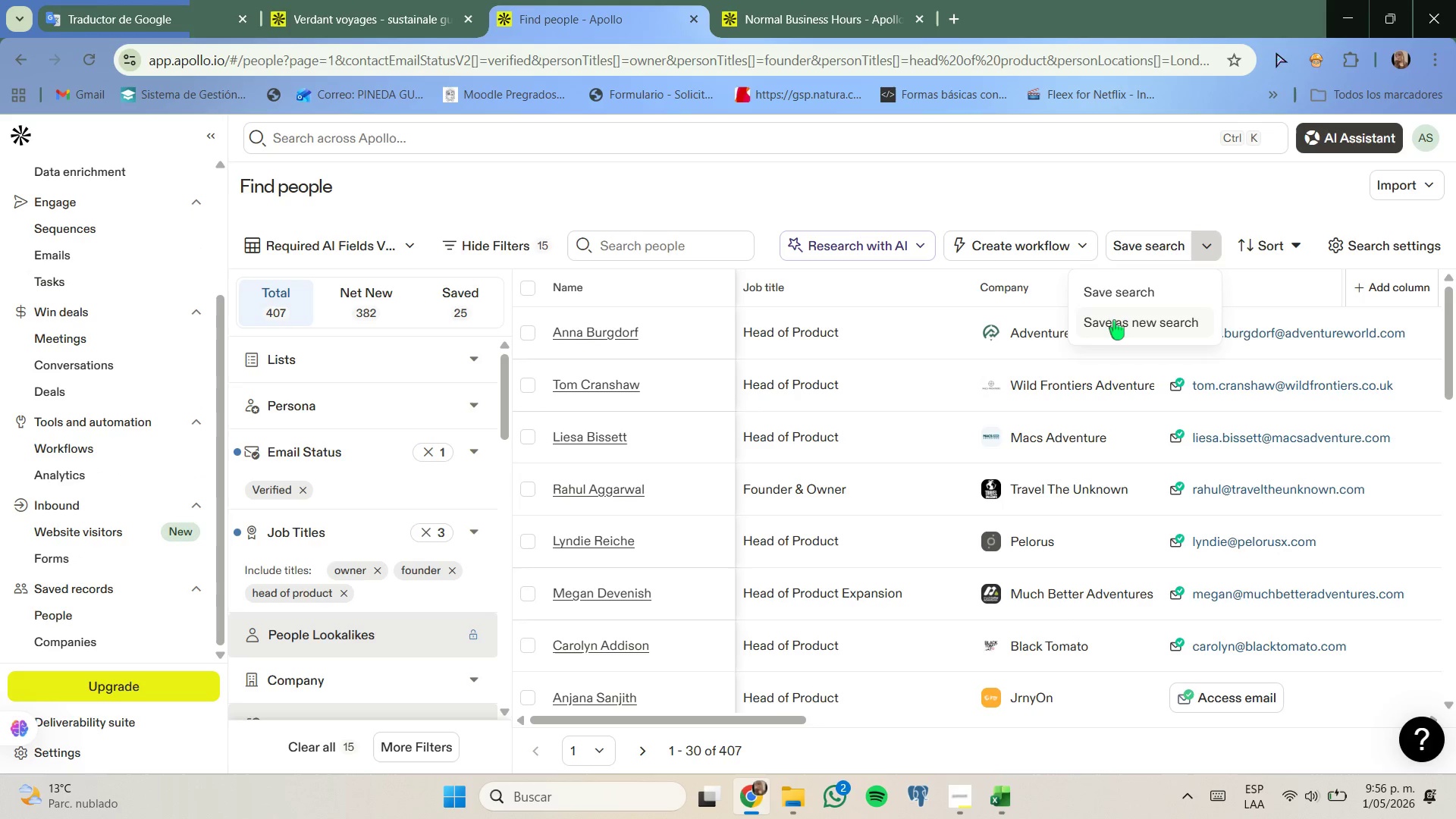 
left_click([1139, 323])
 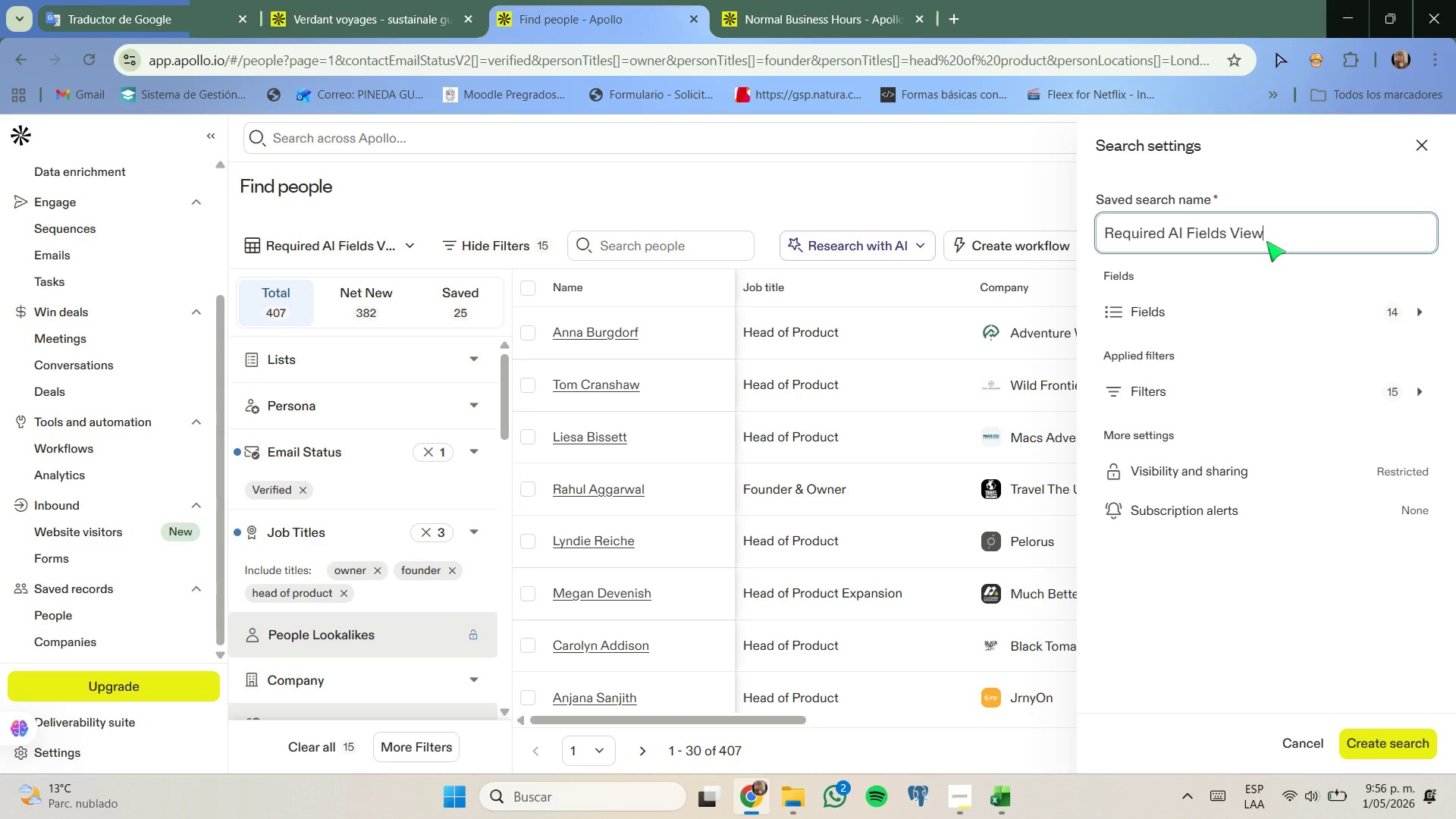 
hold_key(key=Backspace, duration=1.44)
 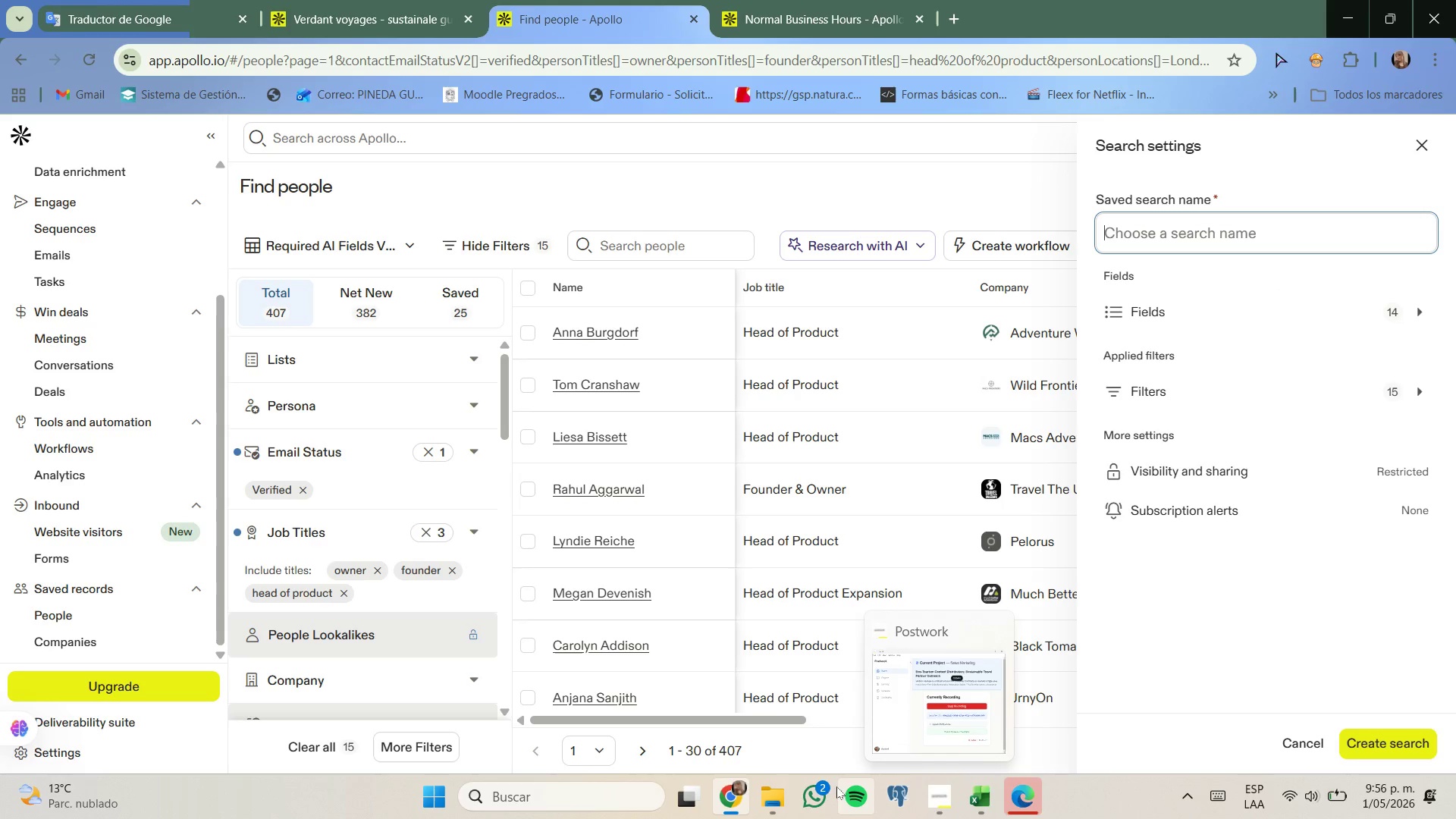 
left_click([950, 793])